 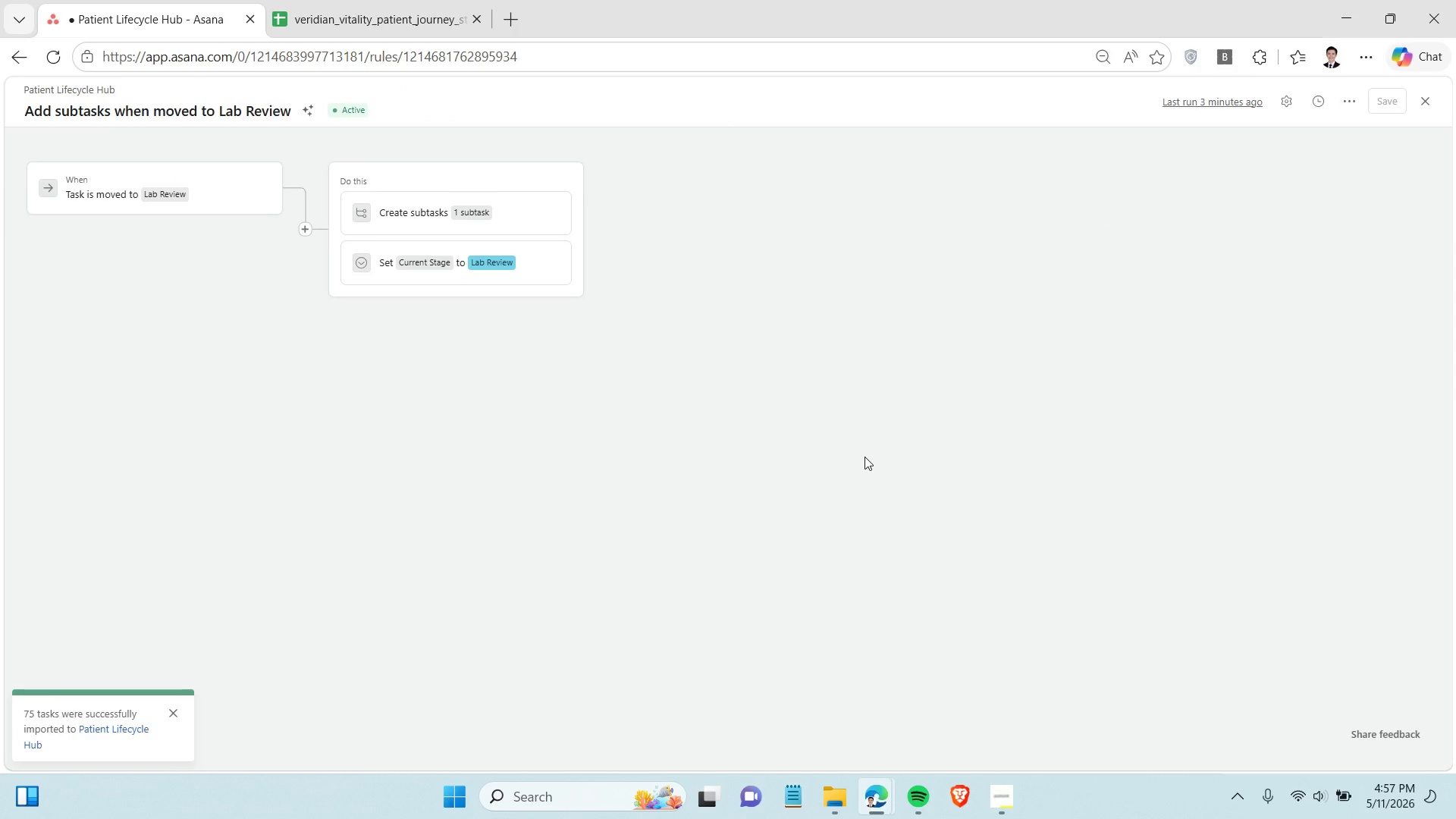 
key(Control+Shift+S)
 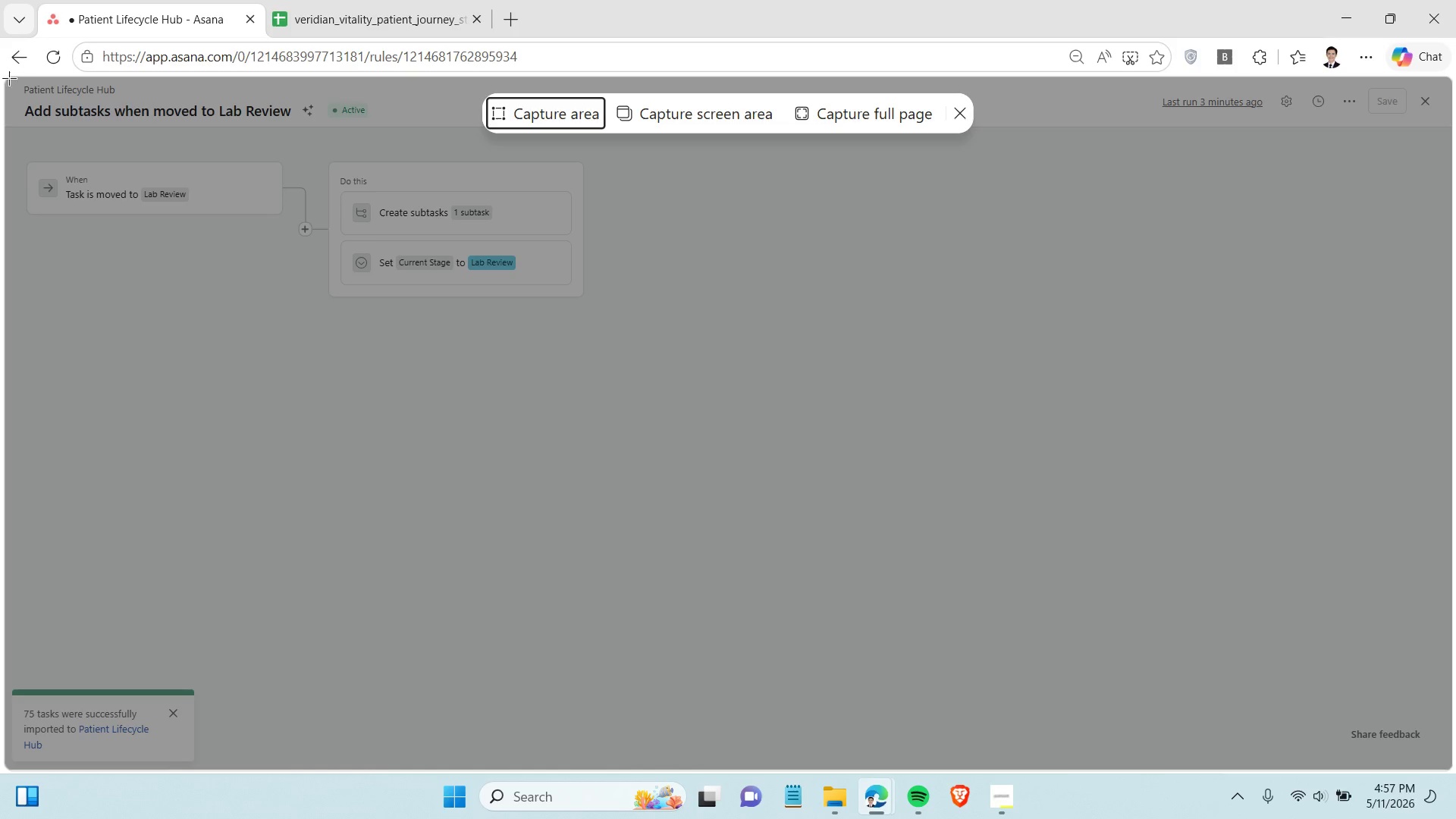 
left_click_drag(start_coordinate=[4, 76], to_coordinate=[1455, 818])
 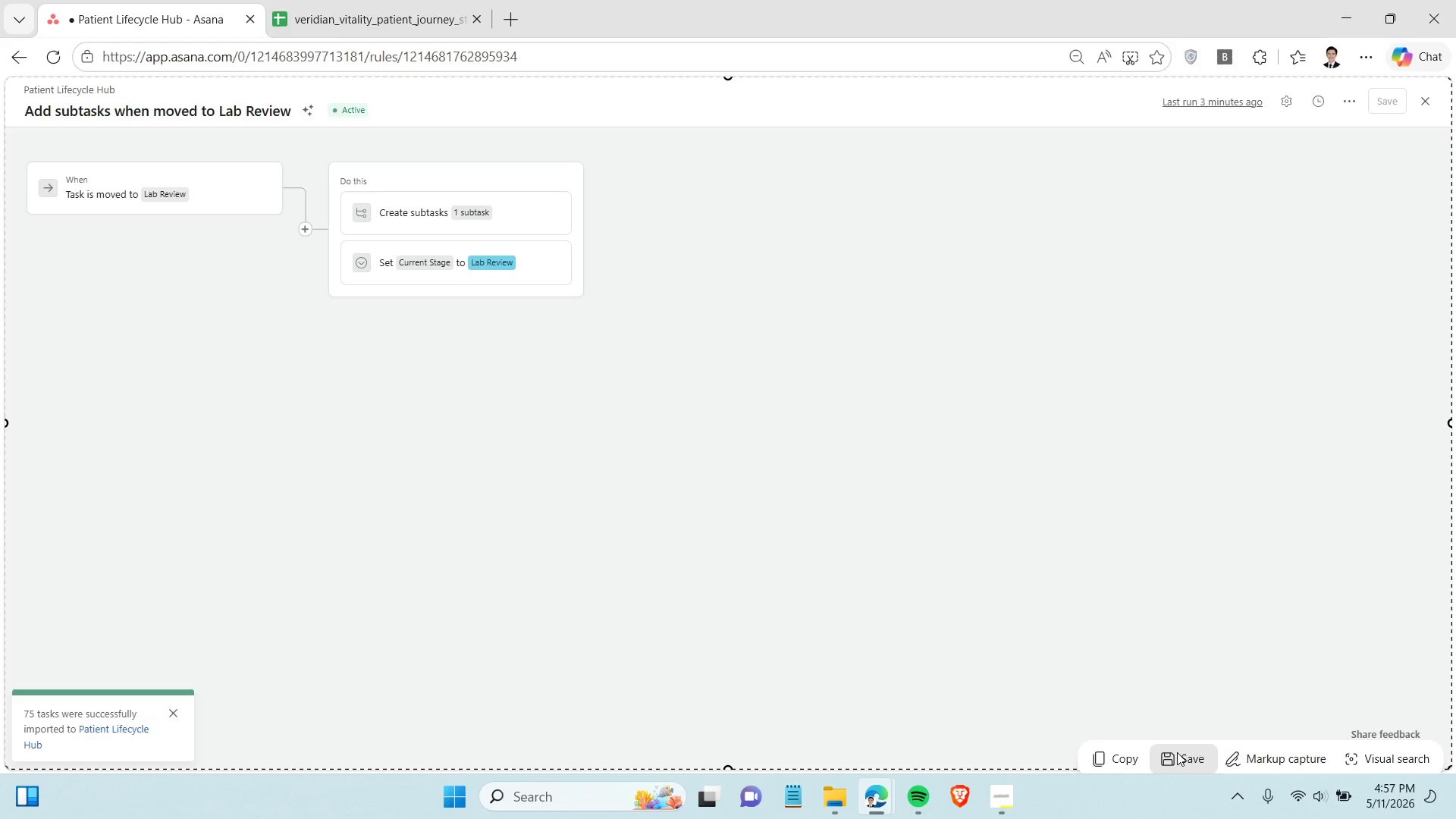 
left_click([1177, 752])
 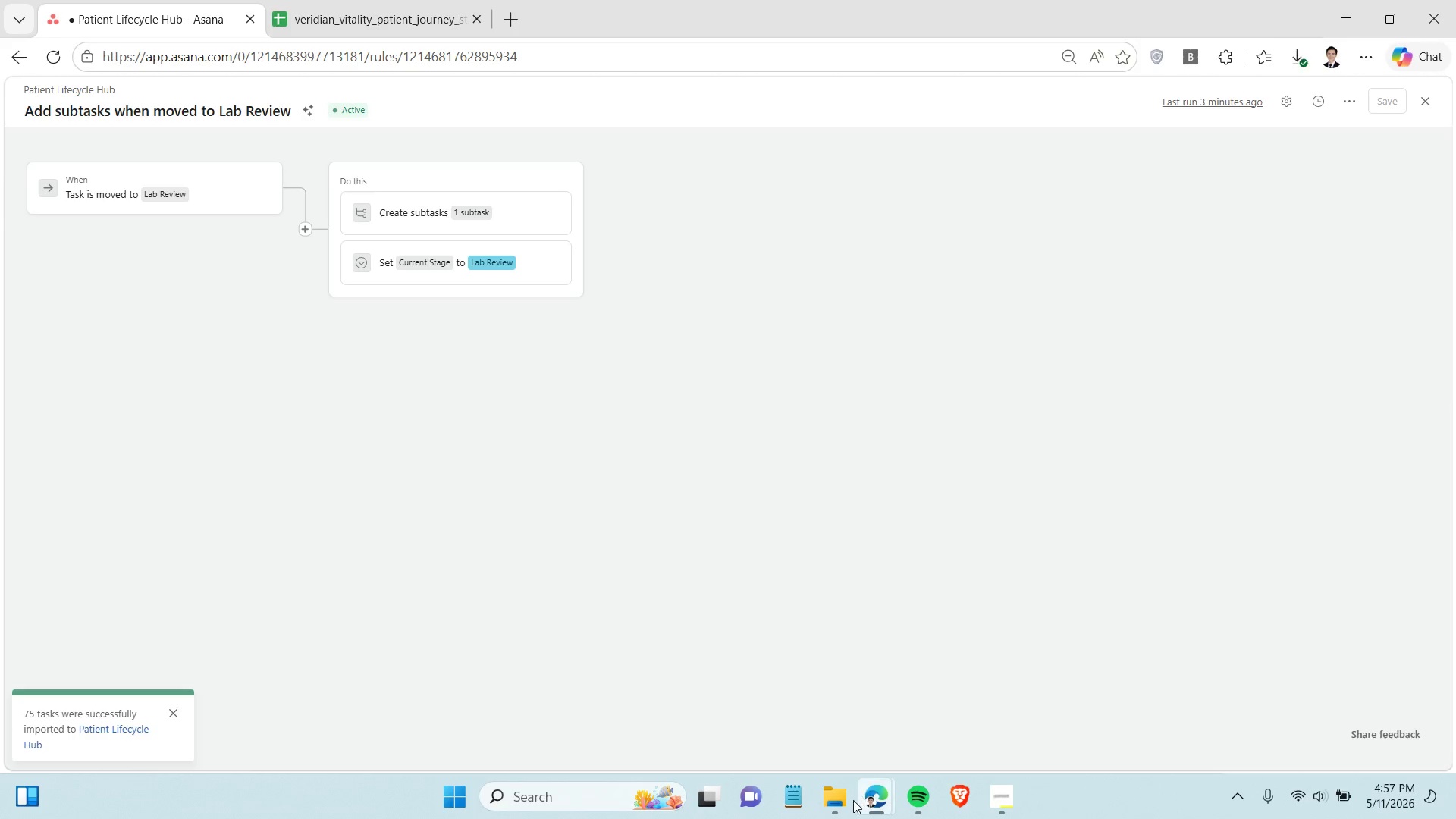 
left_click([834, 805])
 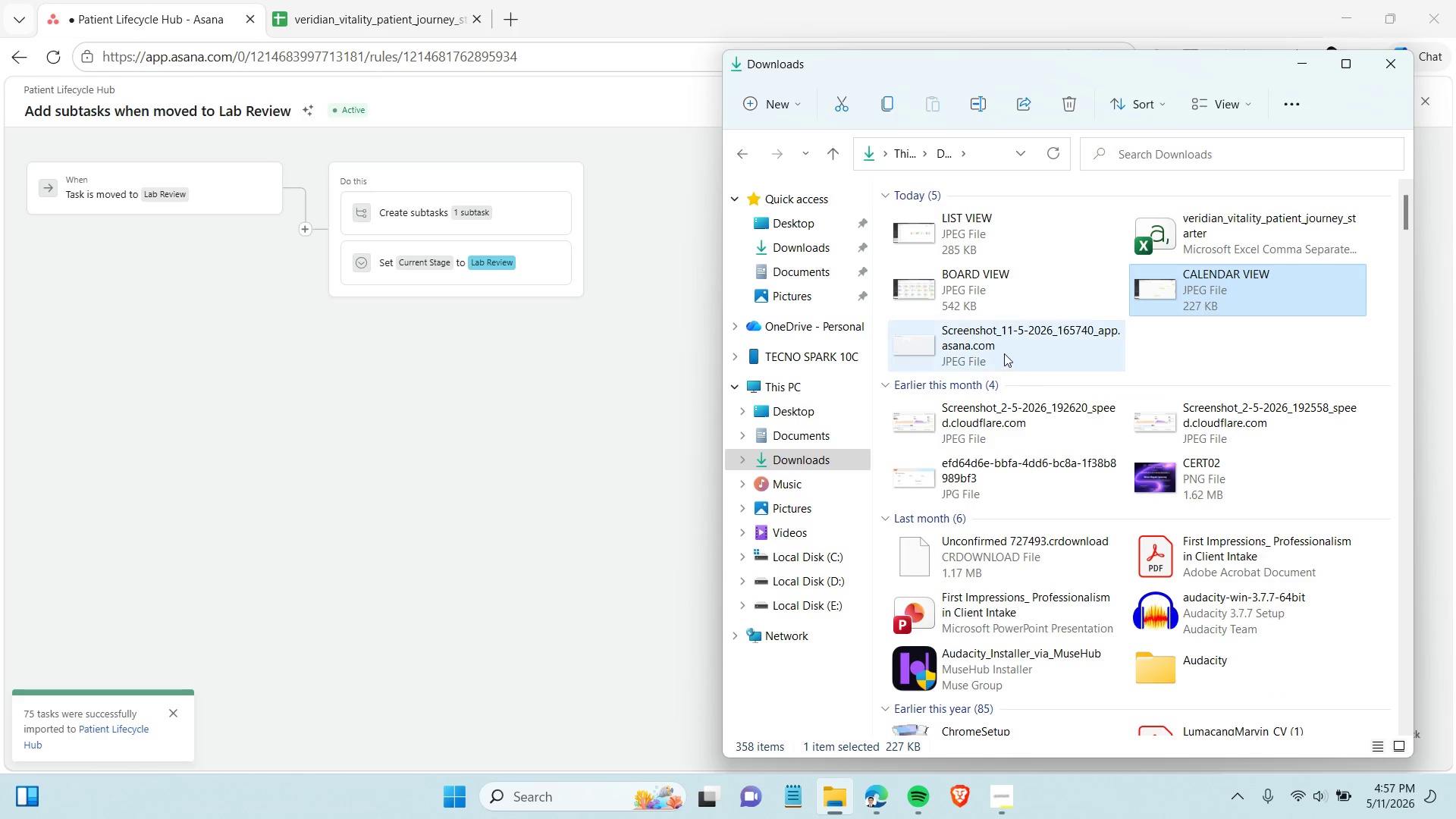 
left_click([977, 343])
 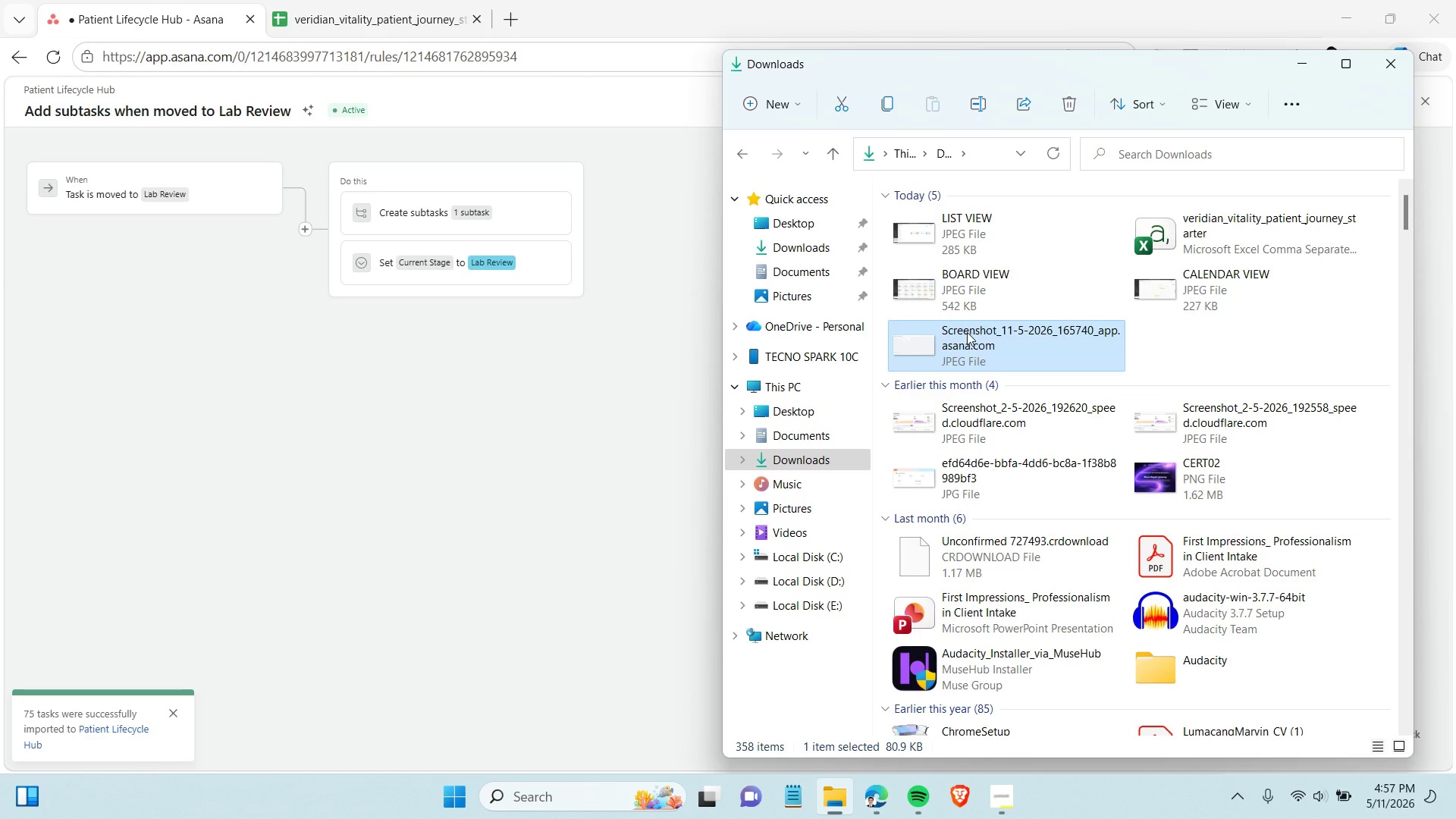 
left_click([967, 332])
 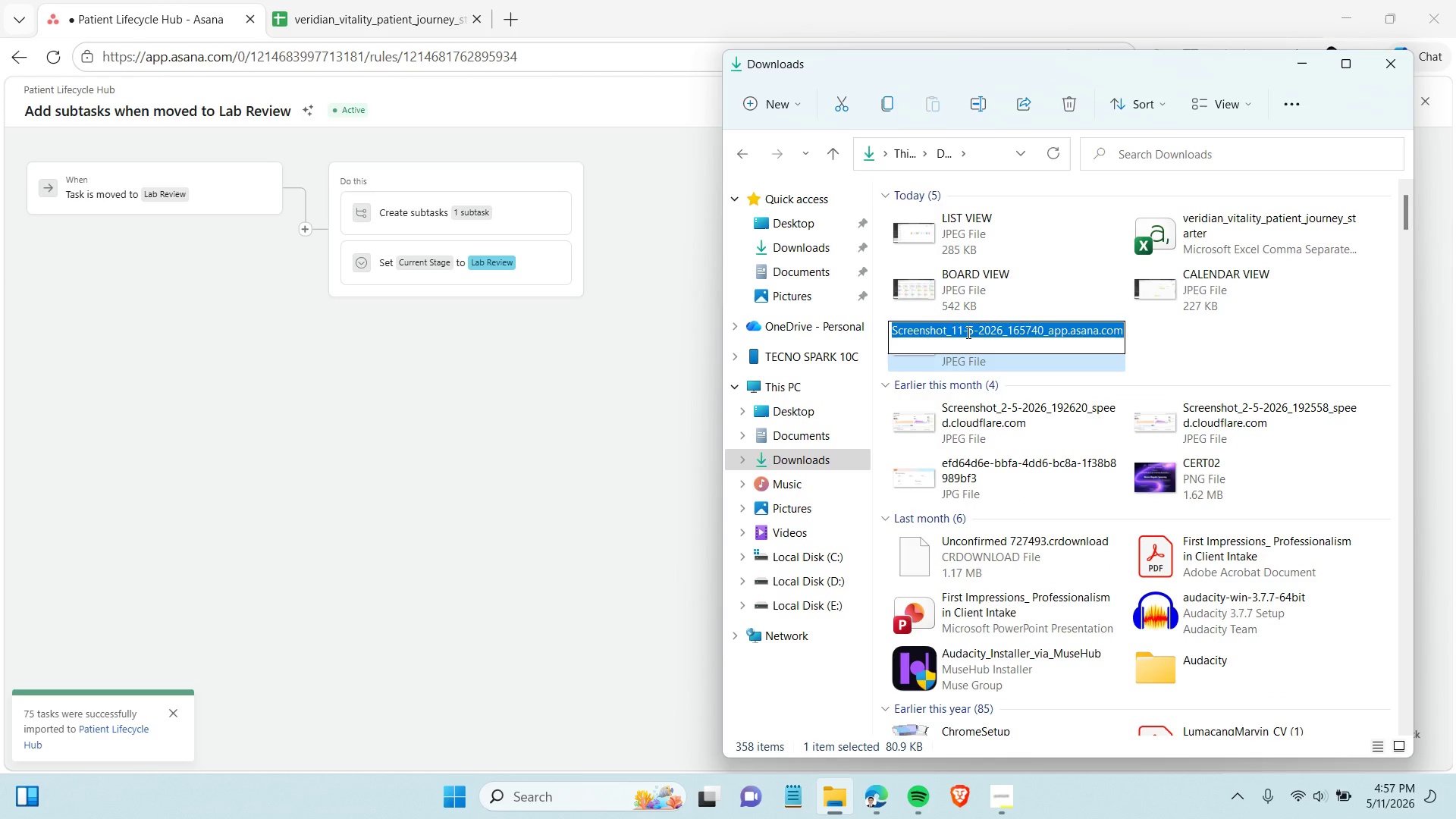 
type(AUTOMATION RULE 1)
 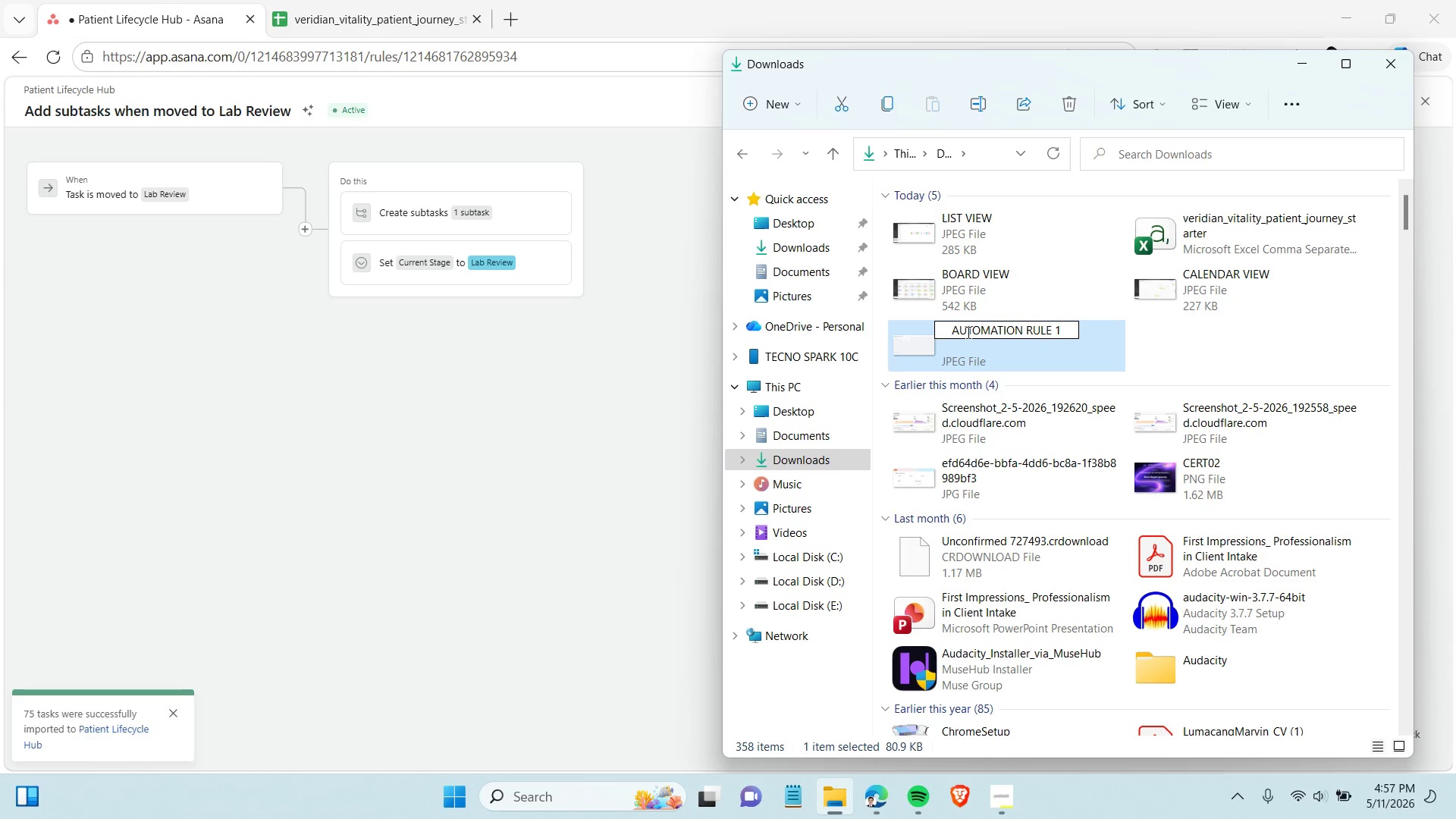 
key(Enter)
 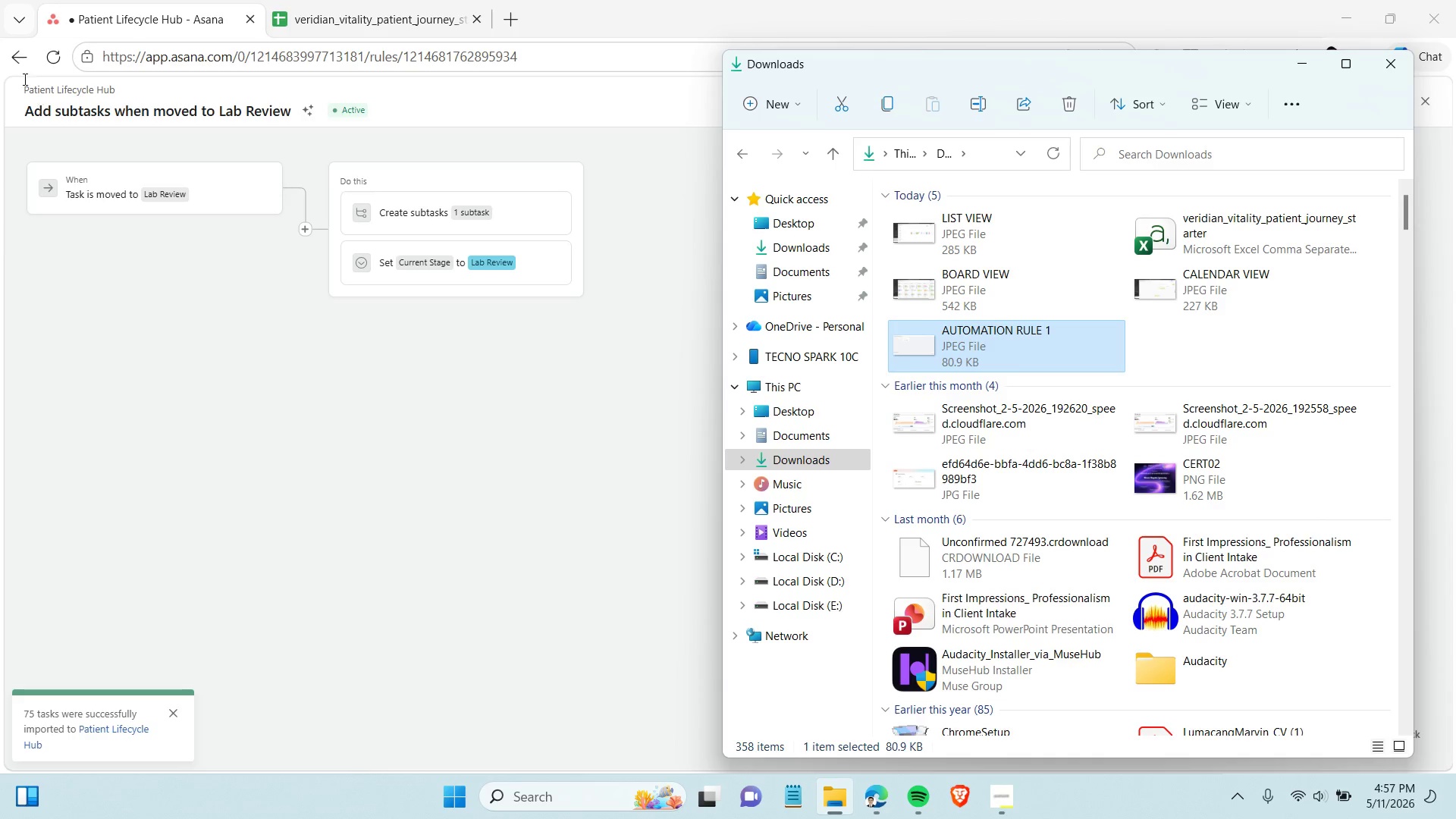 
left_click([8, 38])
 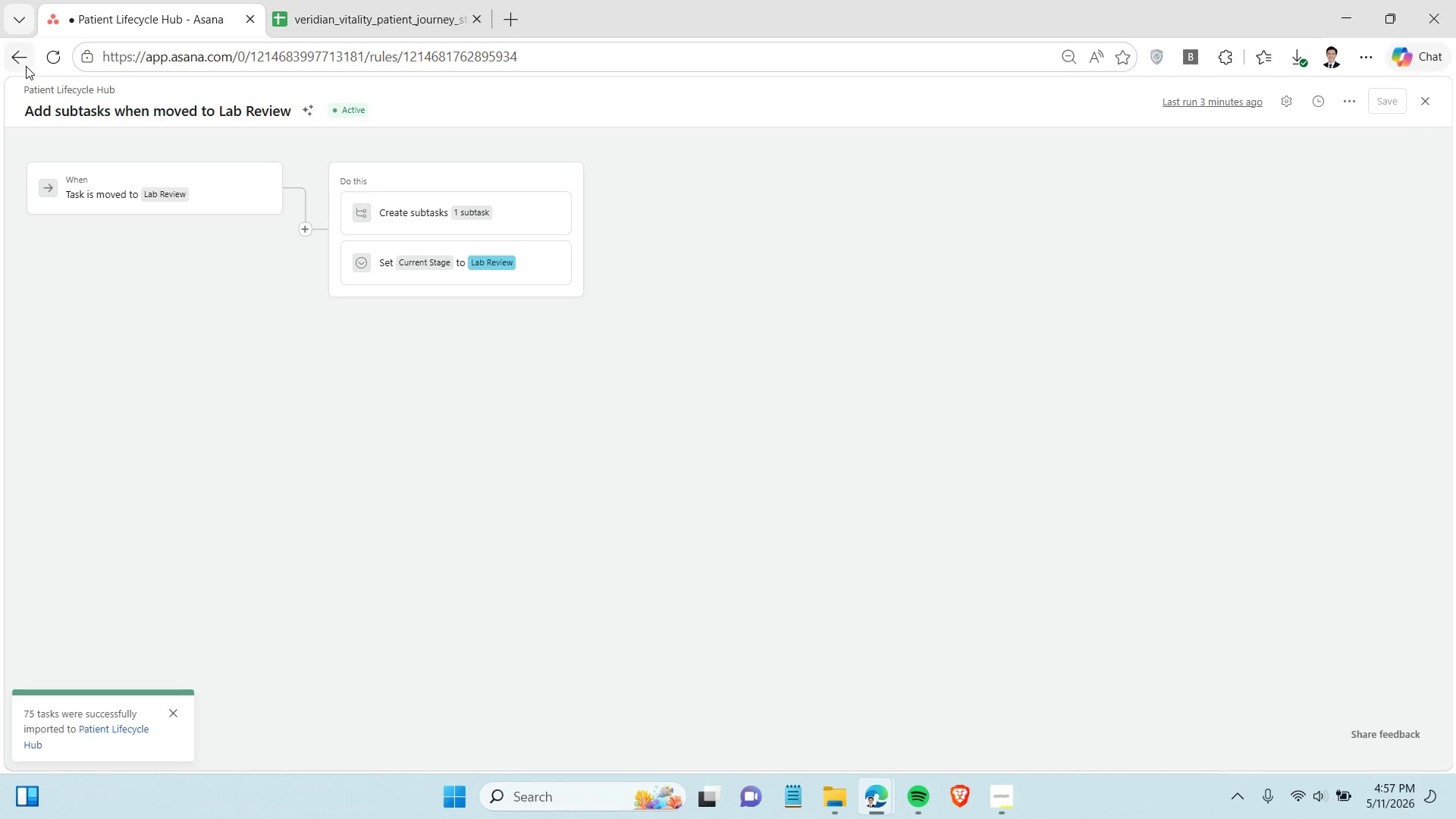 
left_click([26, 66])
 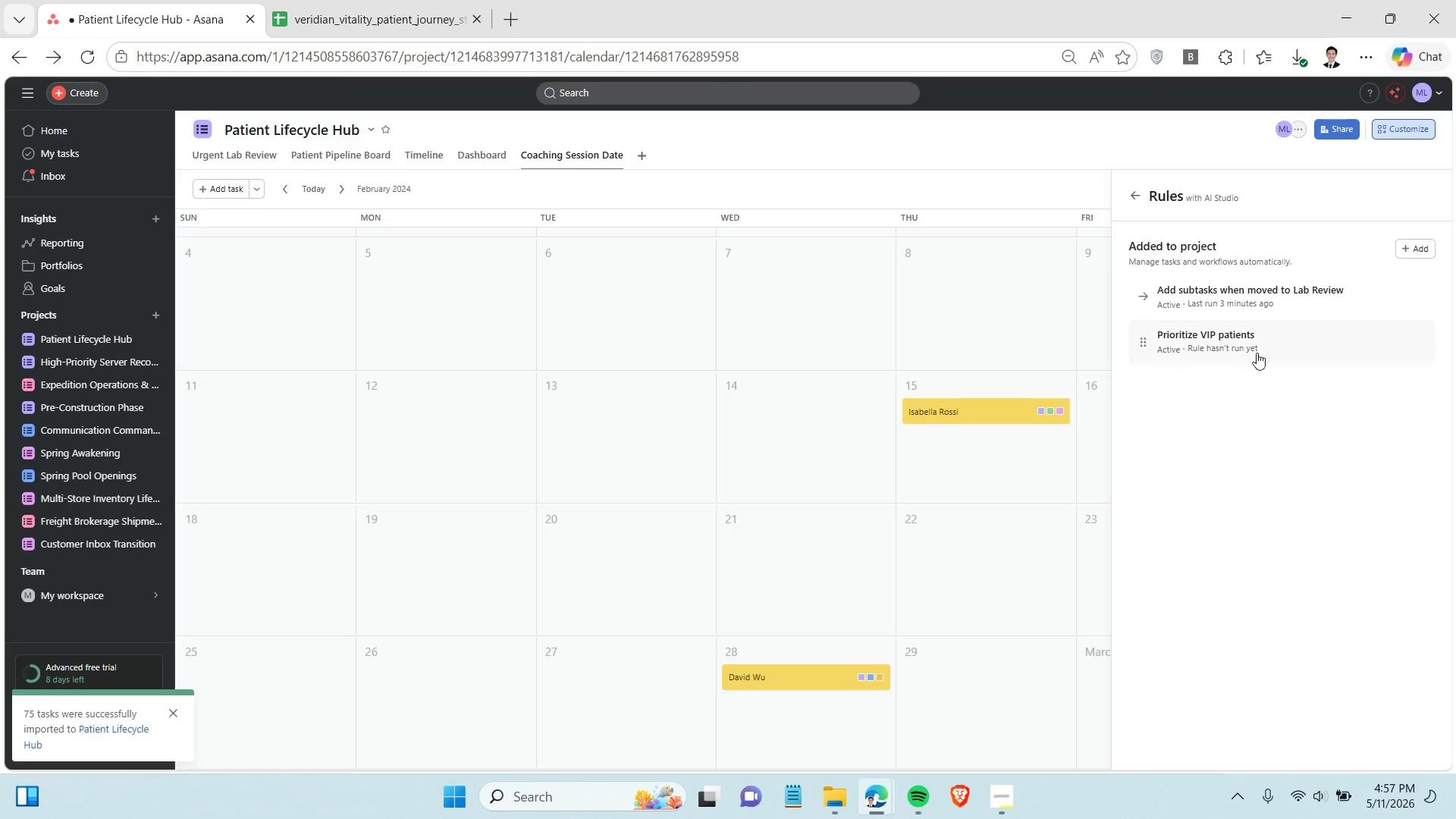 
left_click([1261, 342])
 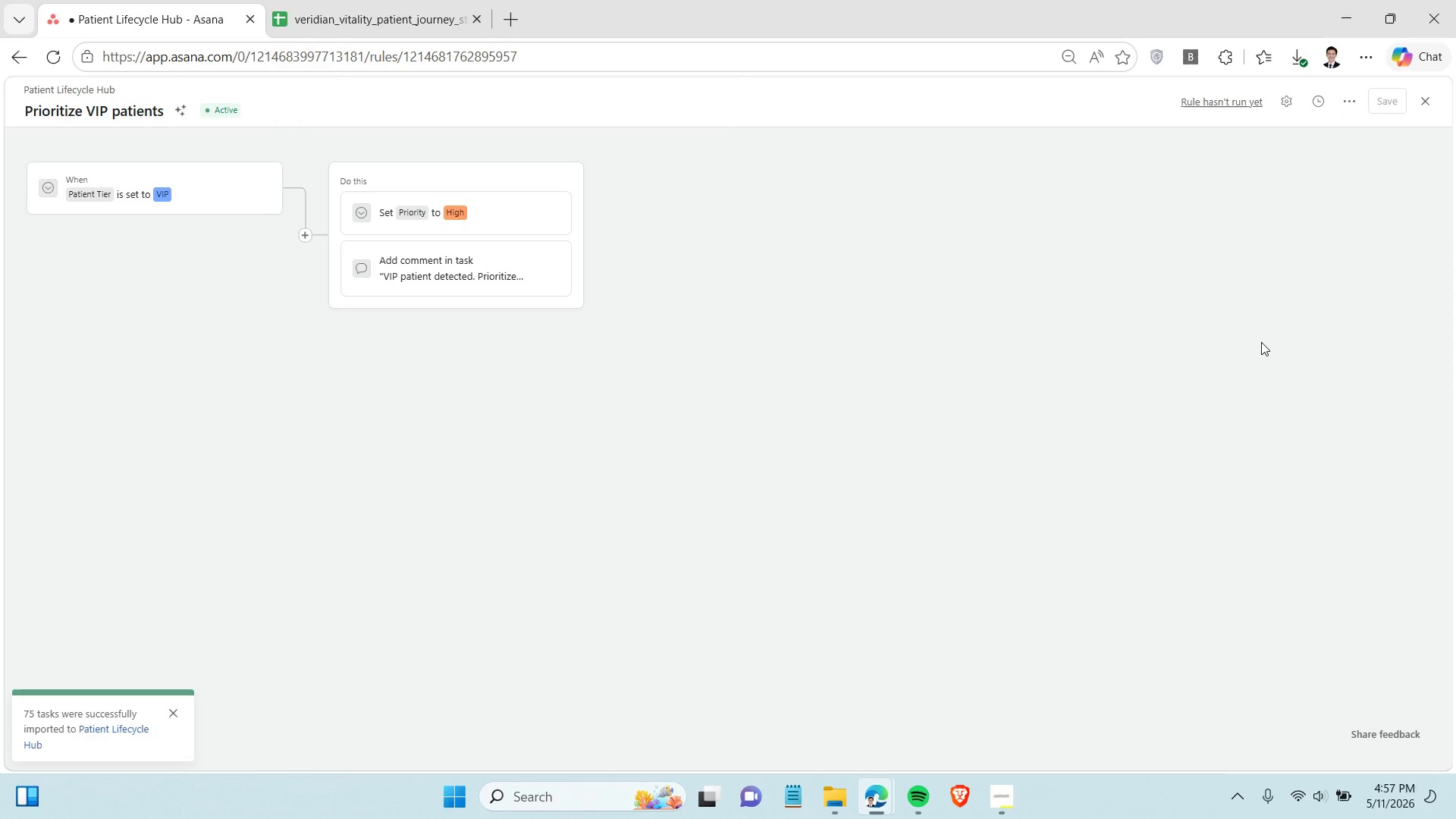 
key(Control+Shift+S)
 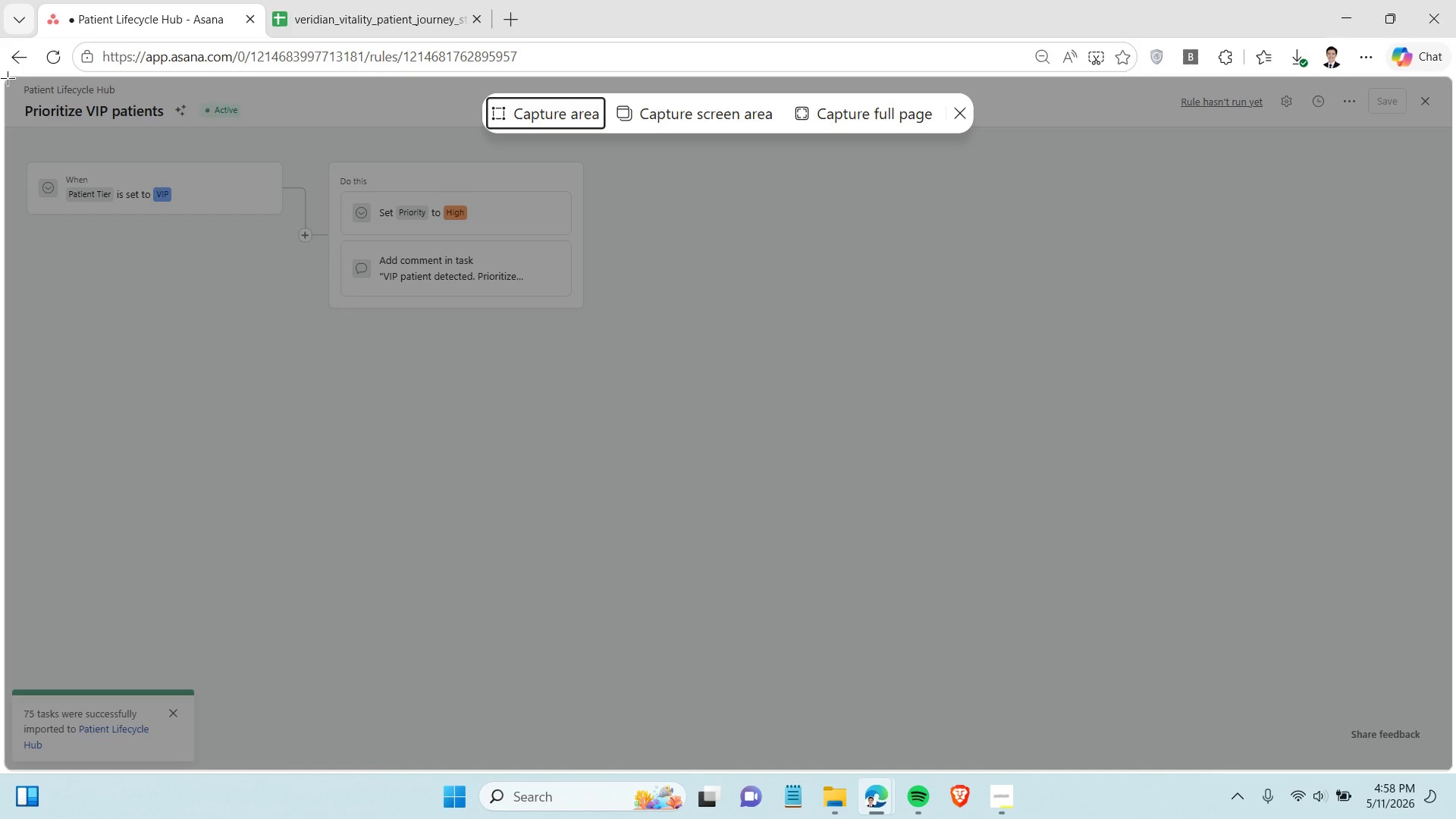 
wait(5.75)
 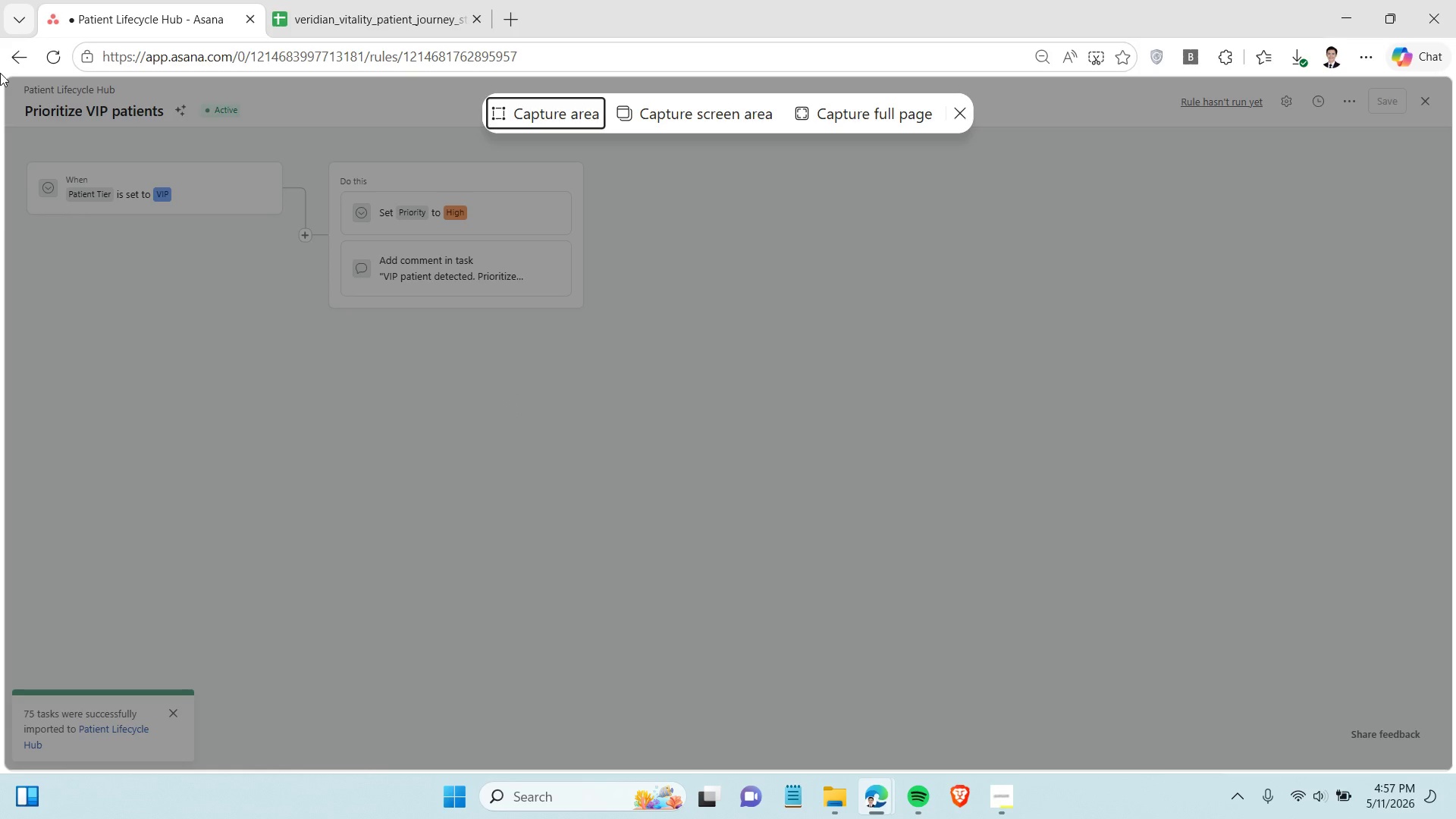 
left_click_drag(start_coordinate=[5, 78], to_coordinate=[1455, 818])
 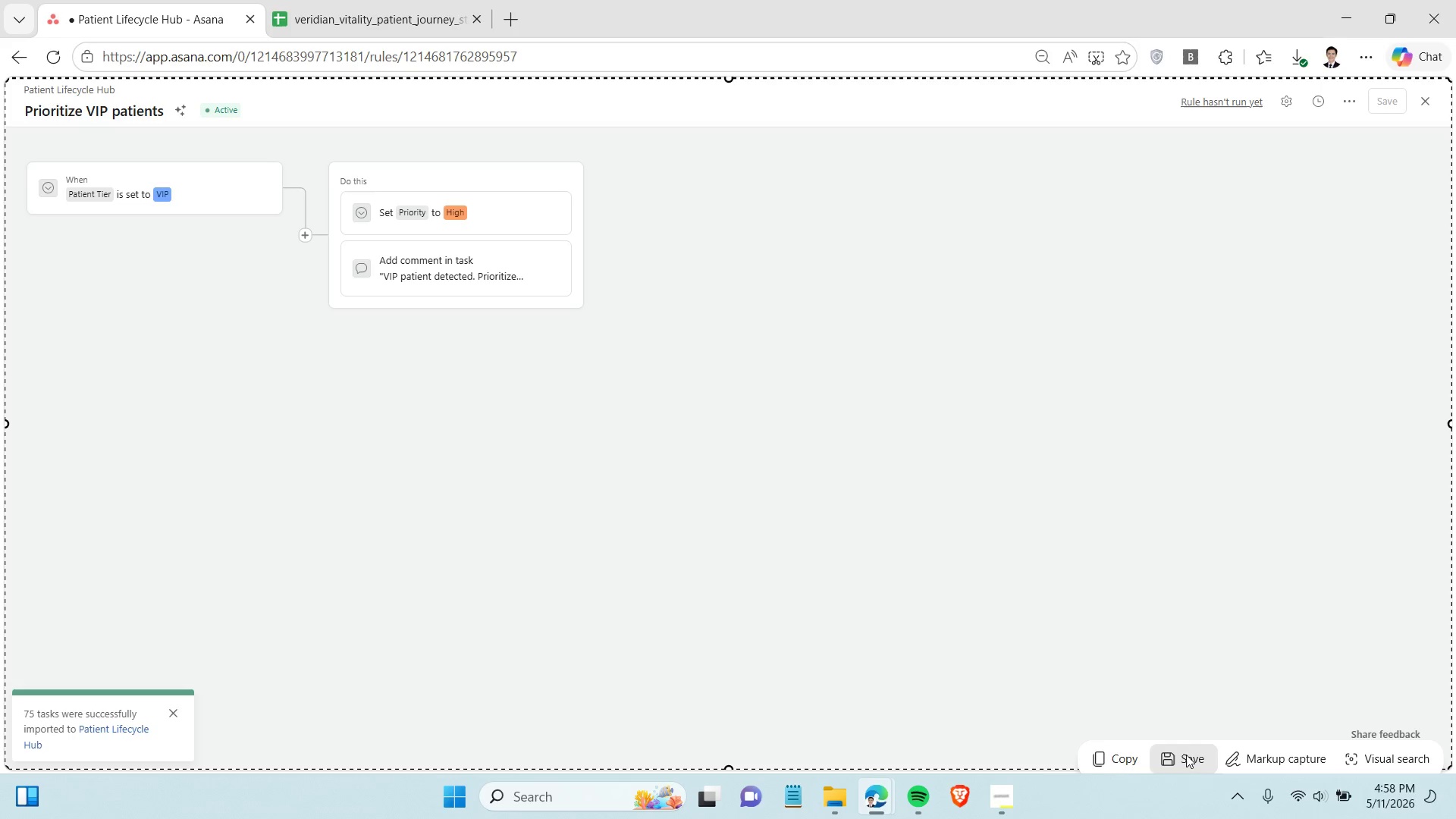 
left_click([1185, 755])
 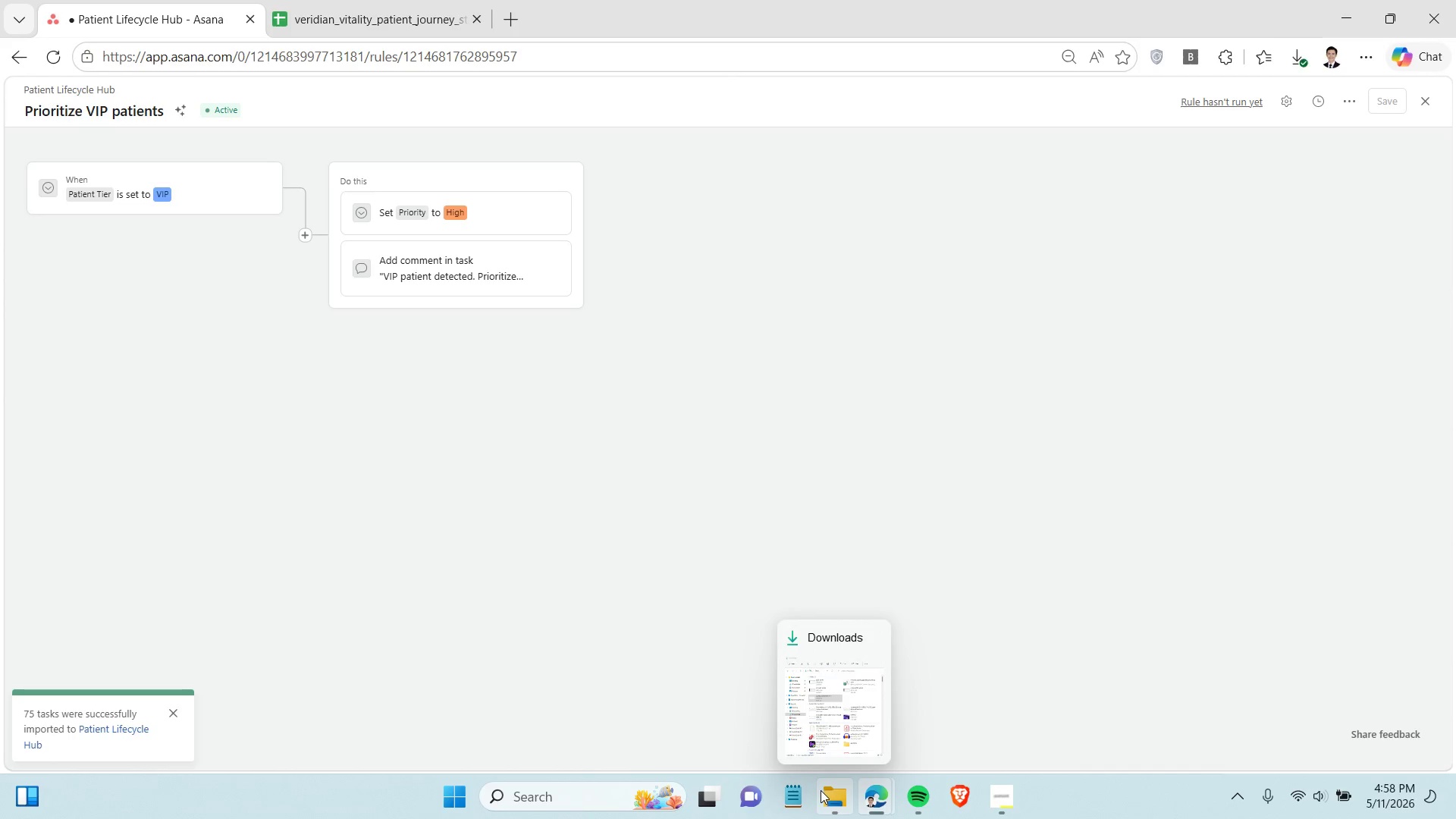 
left_click([821, 790])
 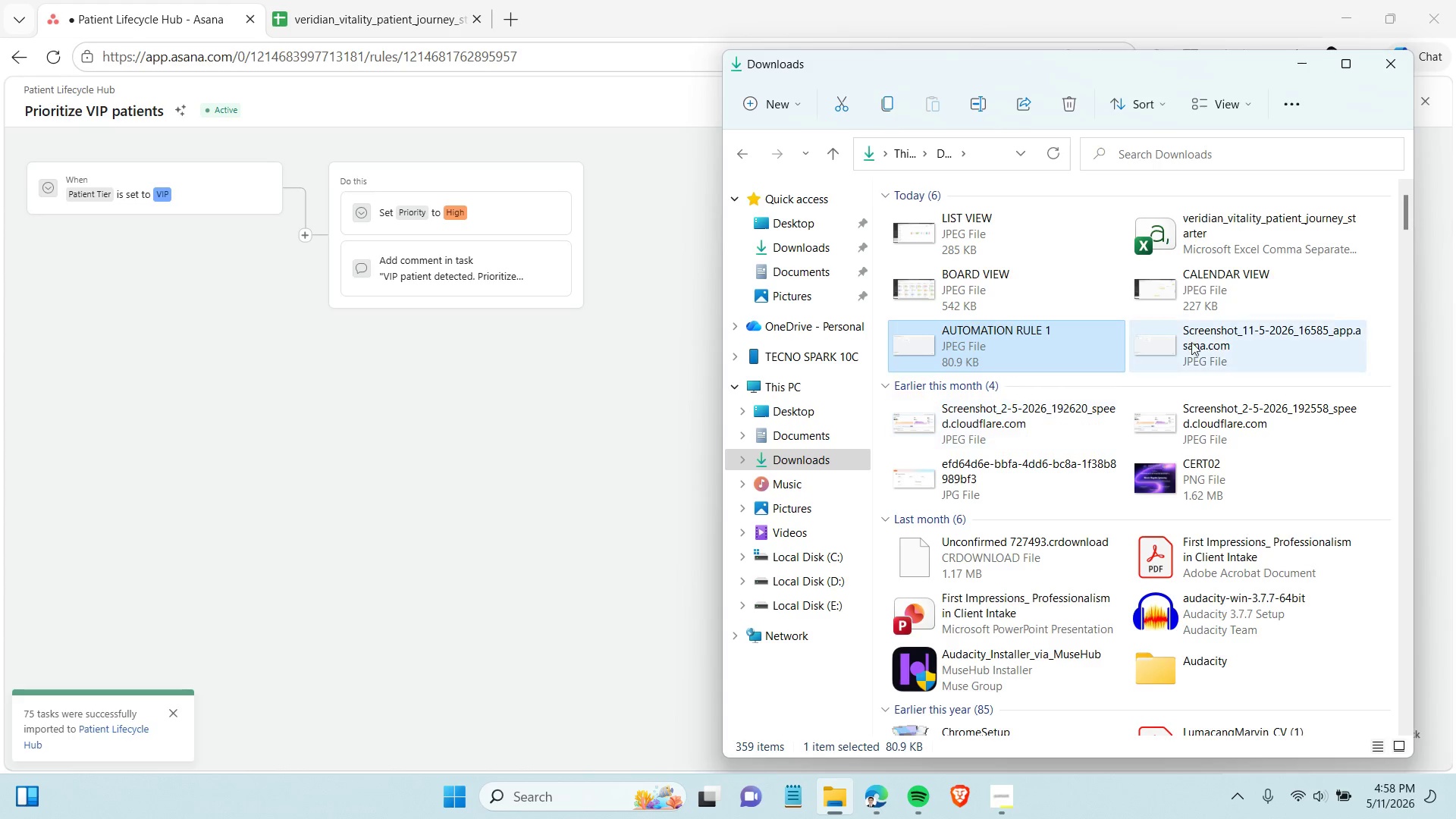 
left_click([1217, 337])
 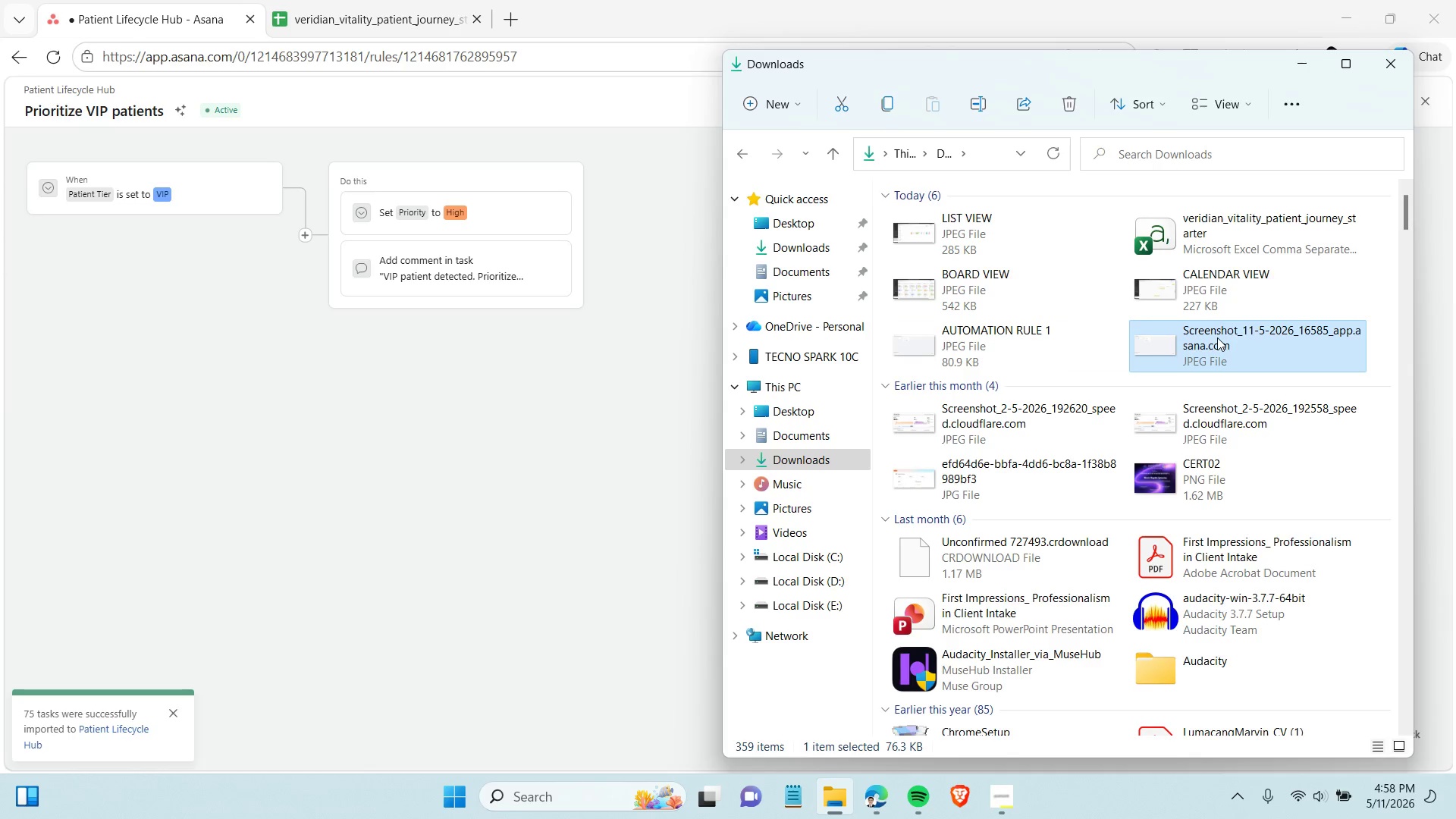 
left_click([1217, 337])
 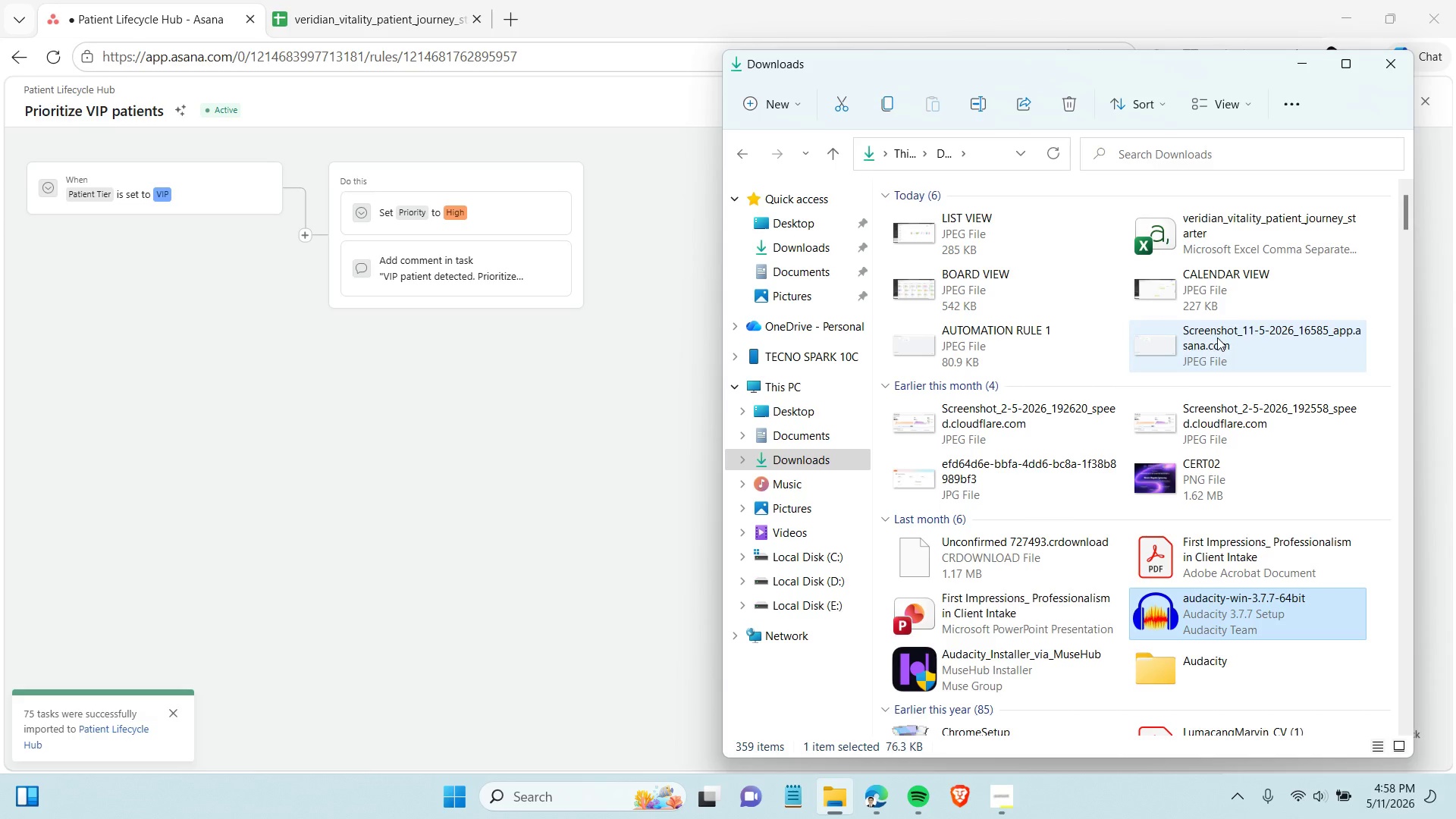 
type(AUTOMATION RULE 2)
 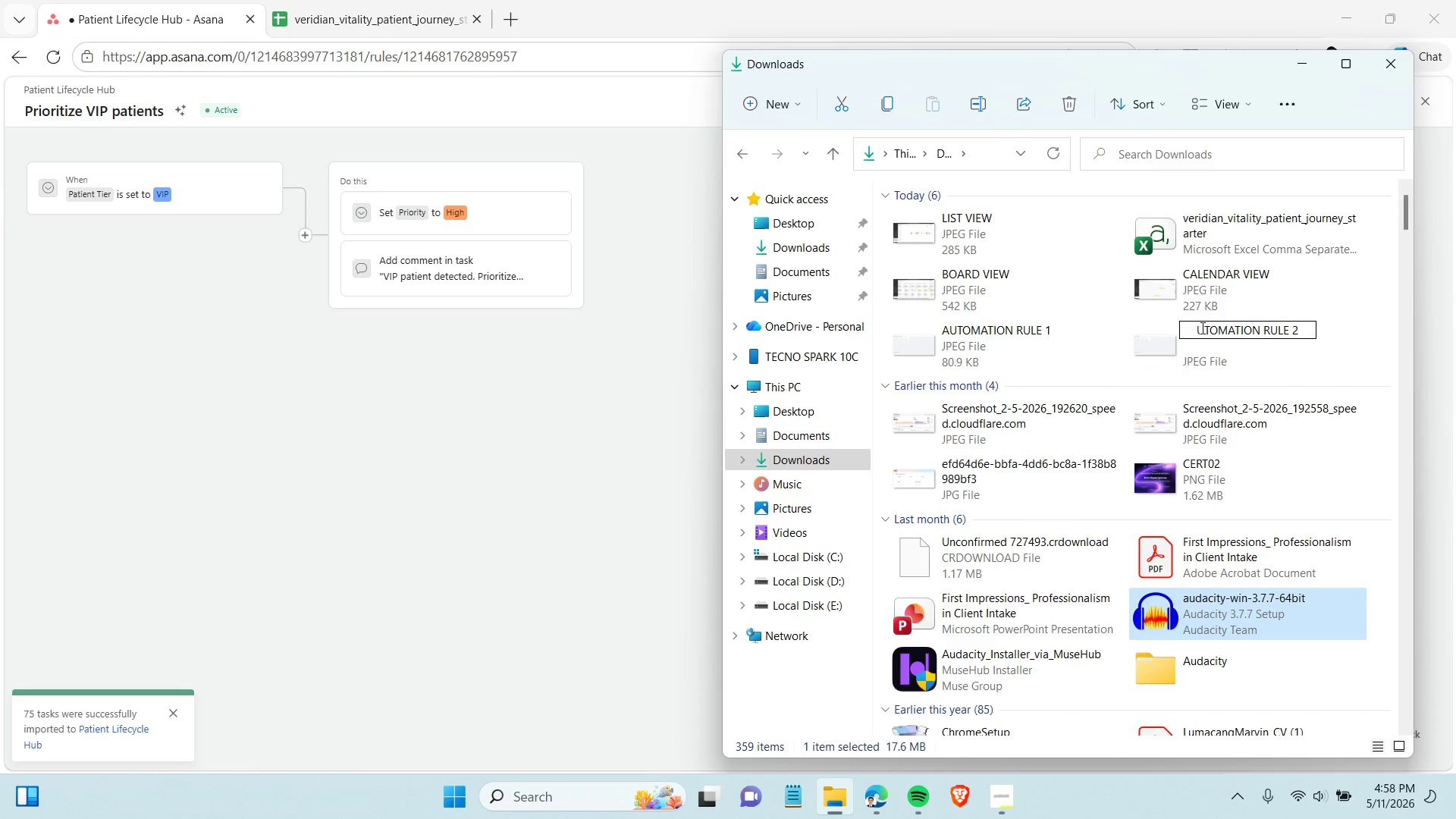 
left_click([1197, 323])
 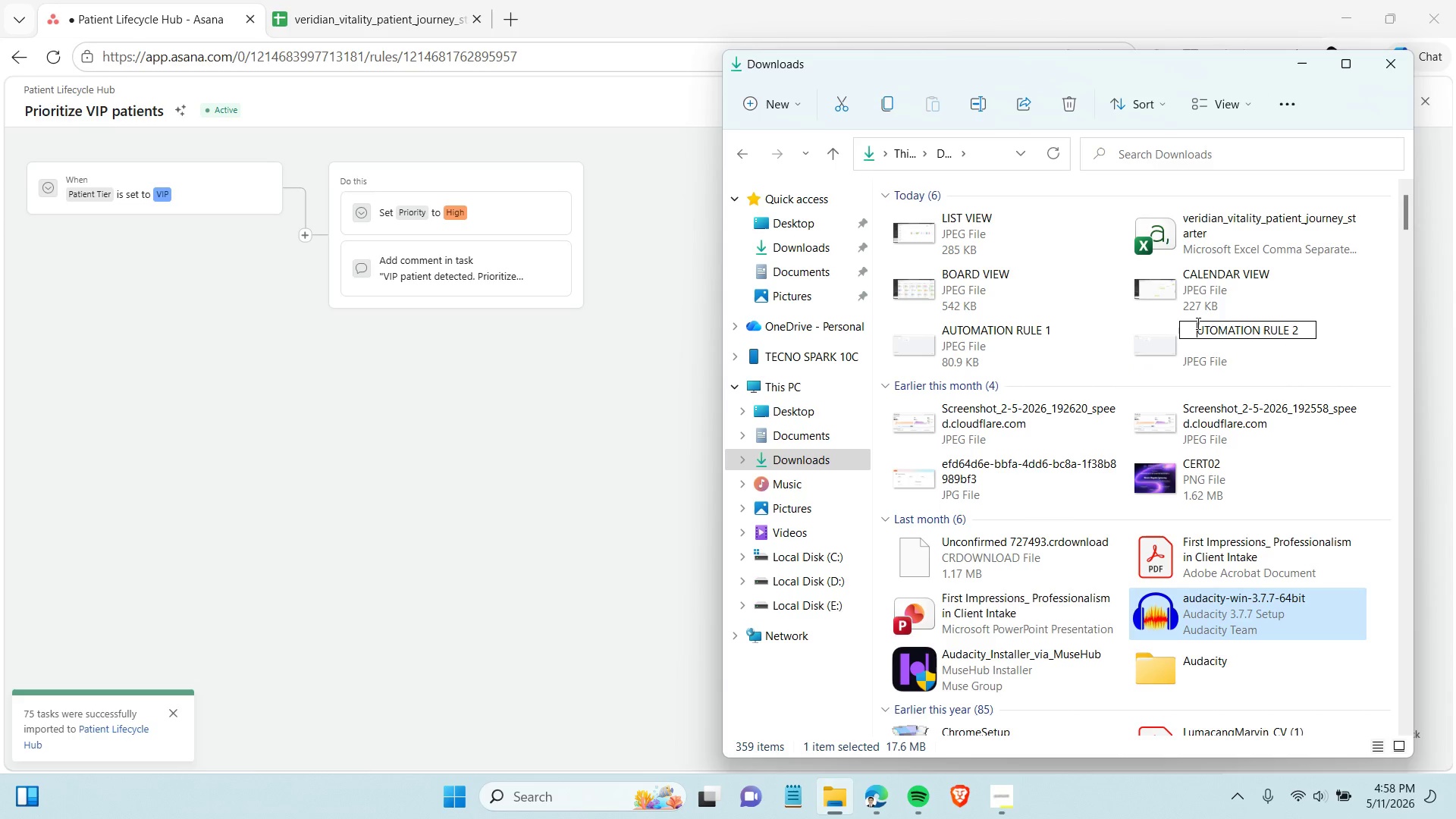 
key(A)
 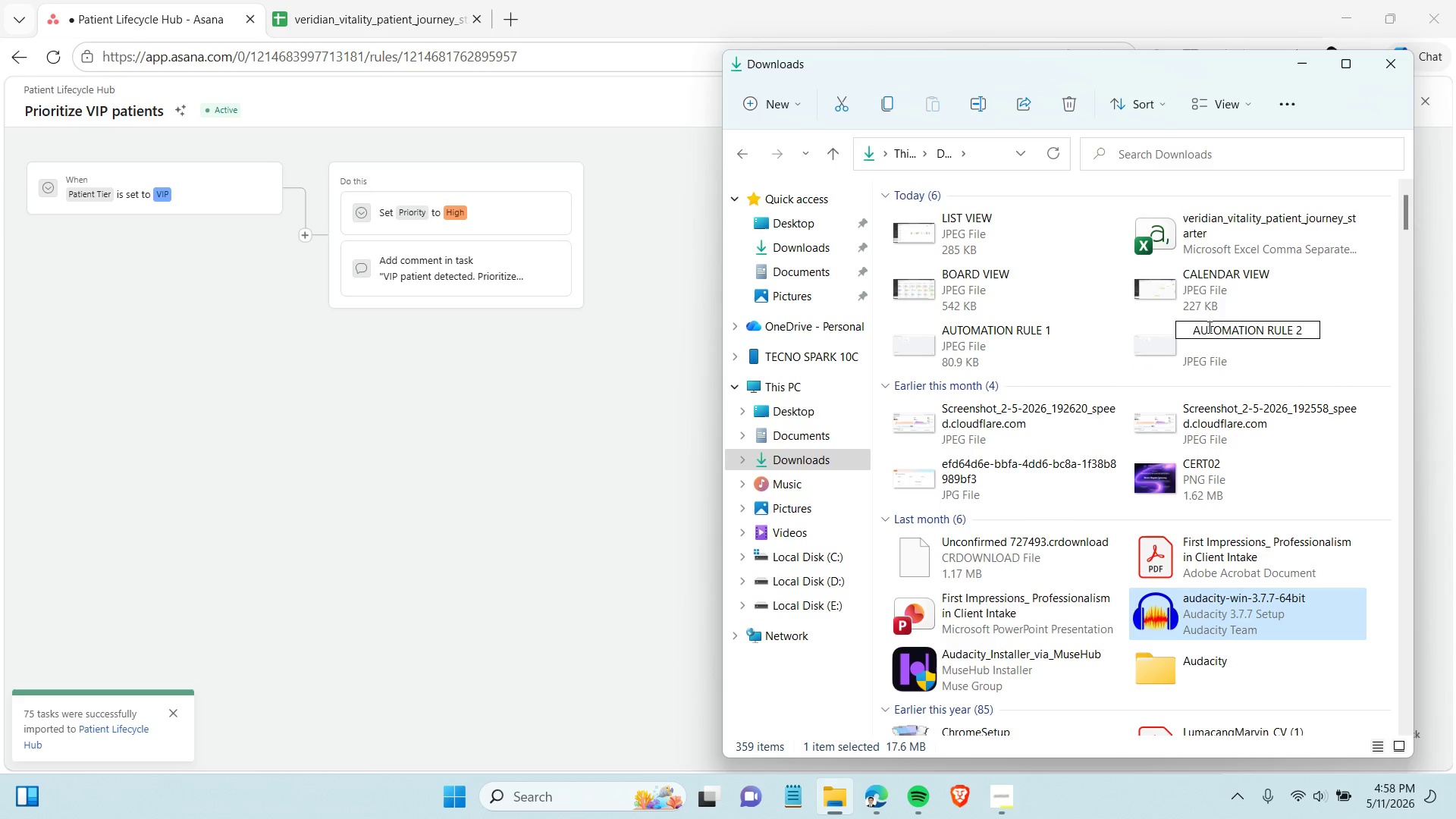 
key(Enter)
 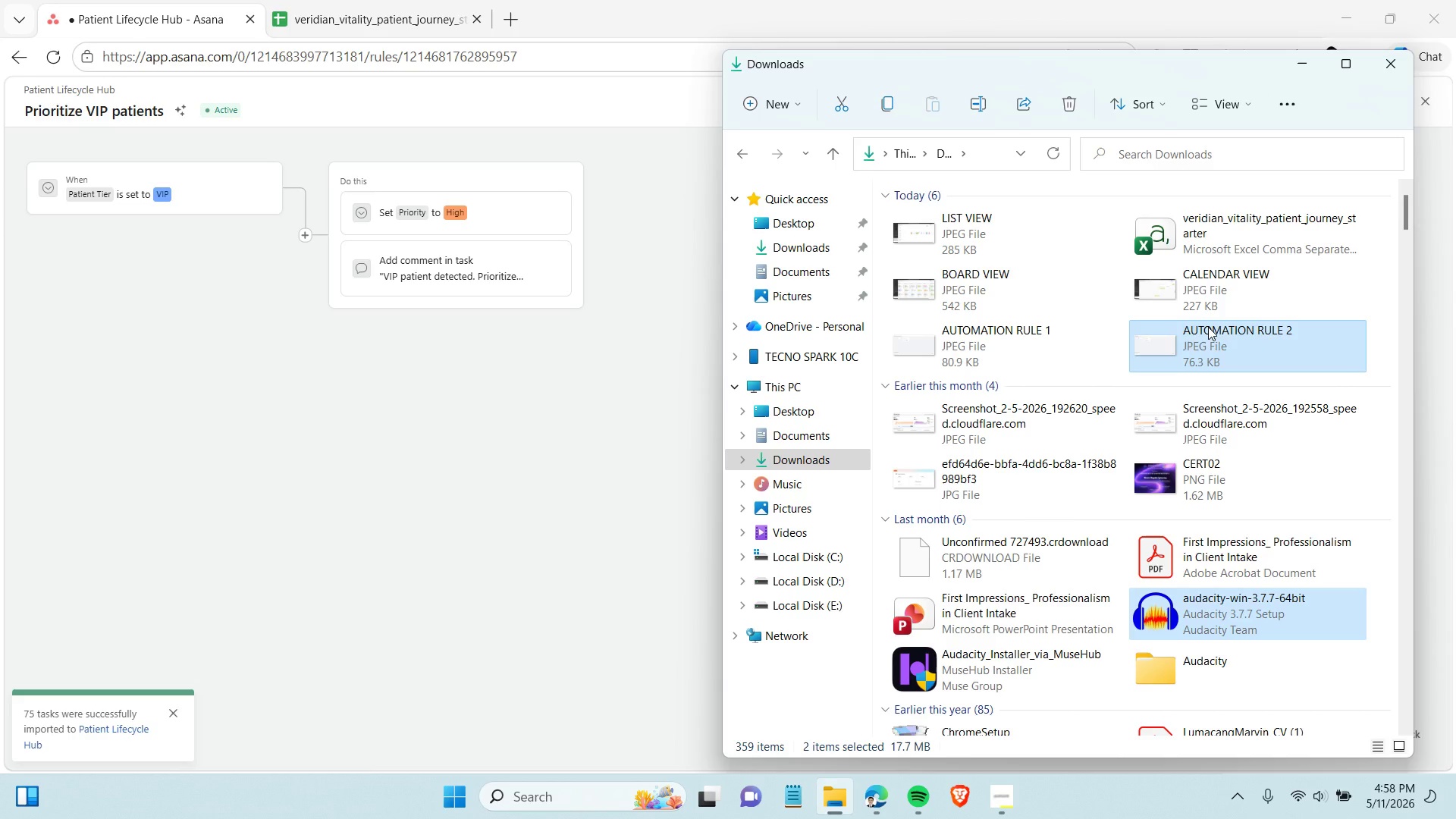 
wait(8.11)
 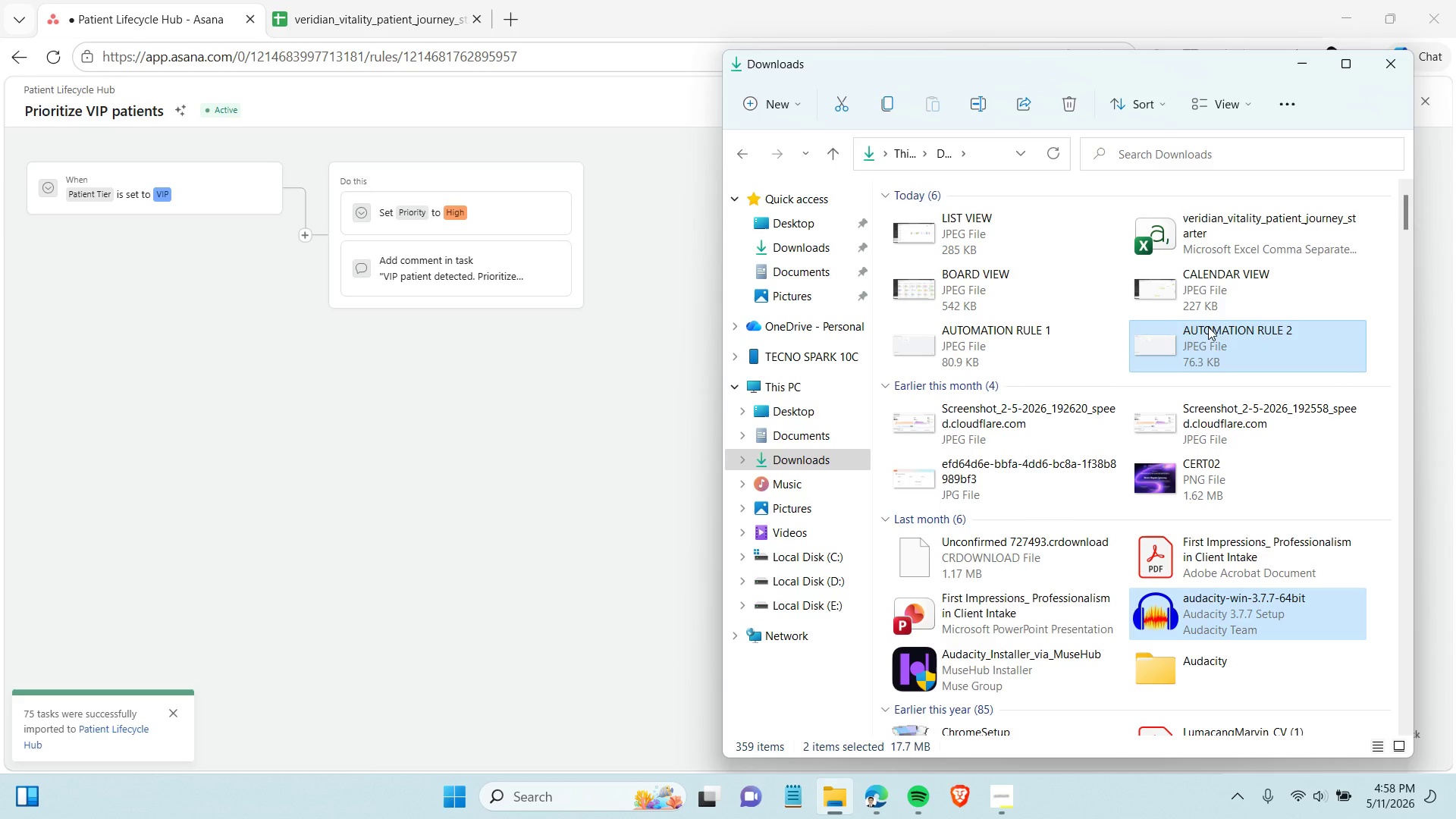 
left_click([25, 60])
 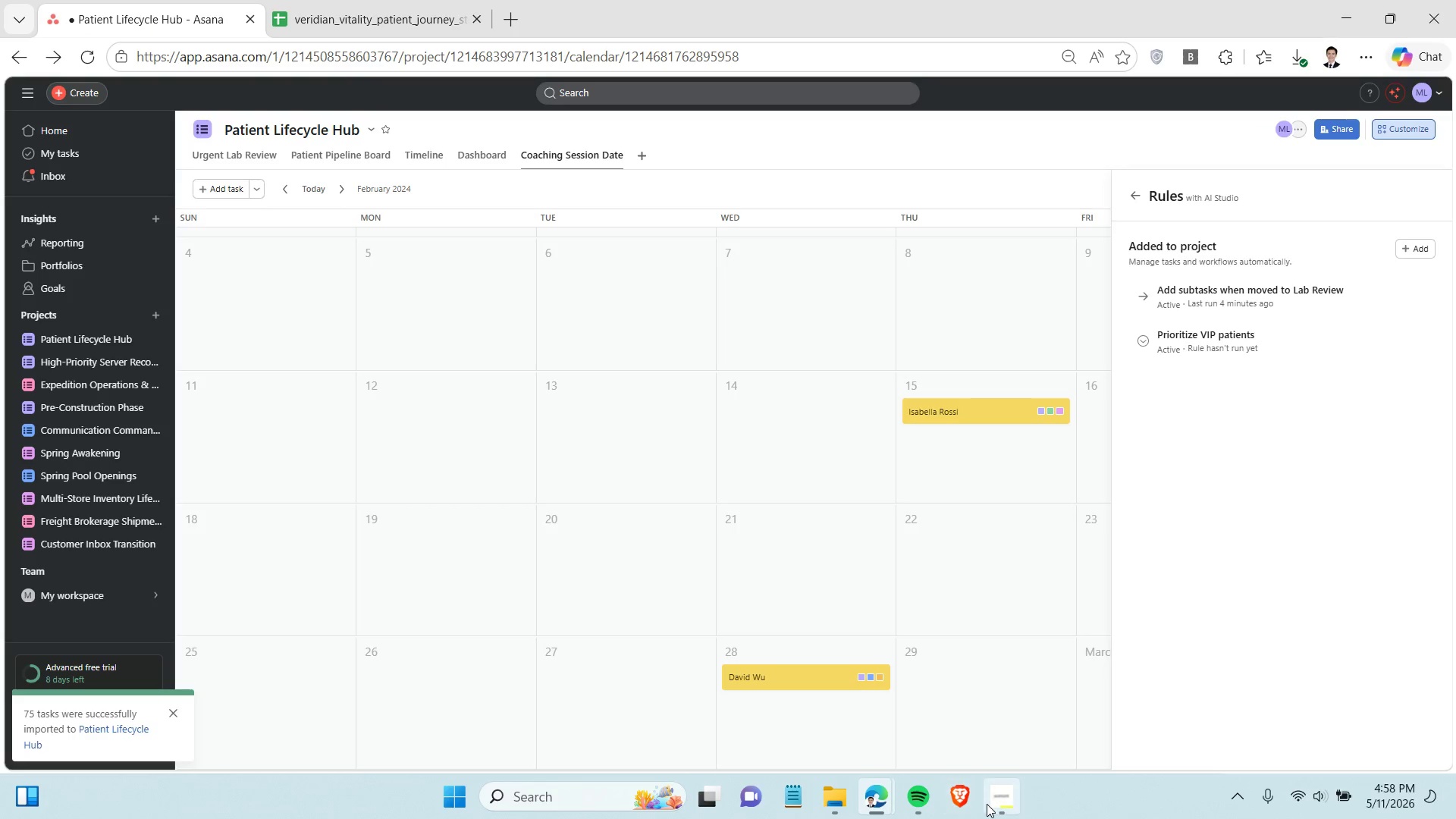 
left_click([990, 802])